 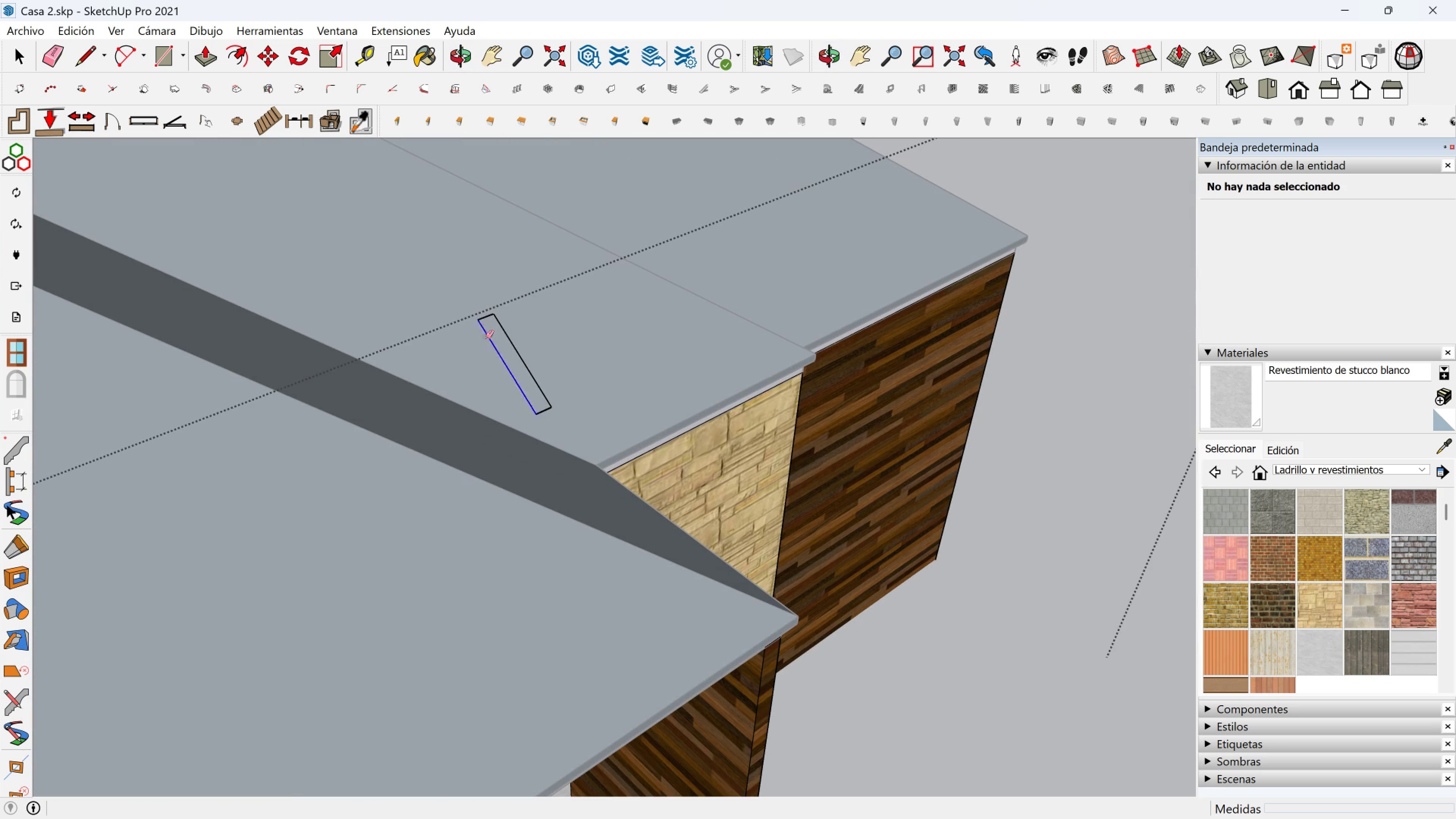 
left_click([486, 337])
 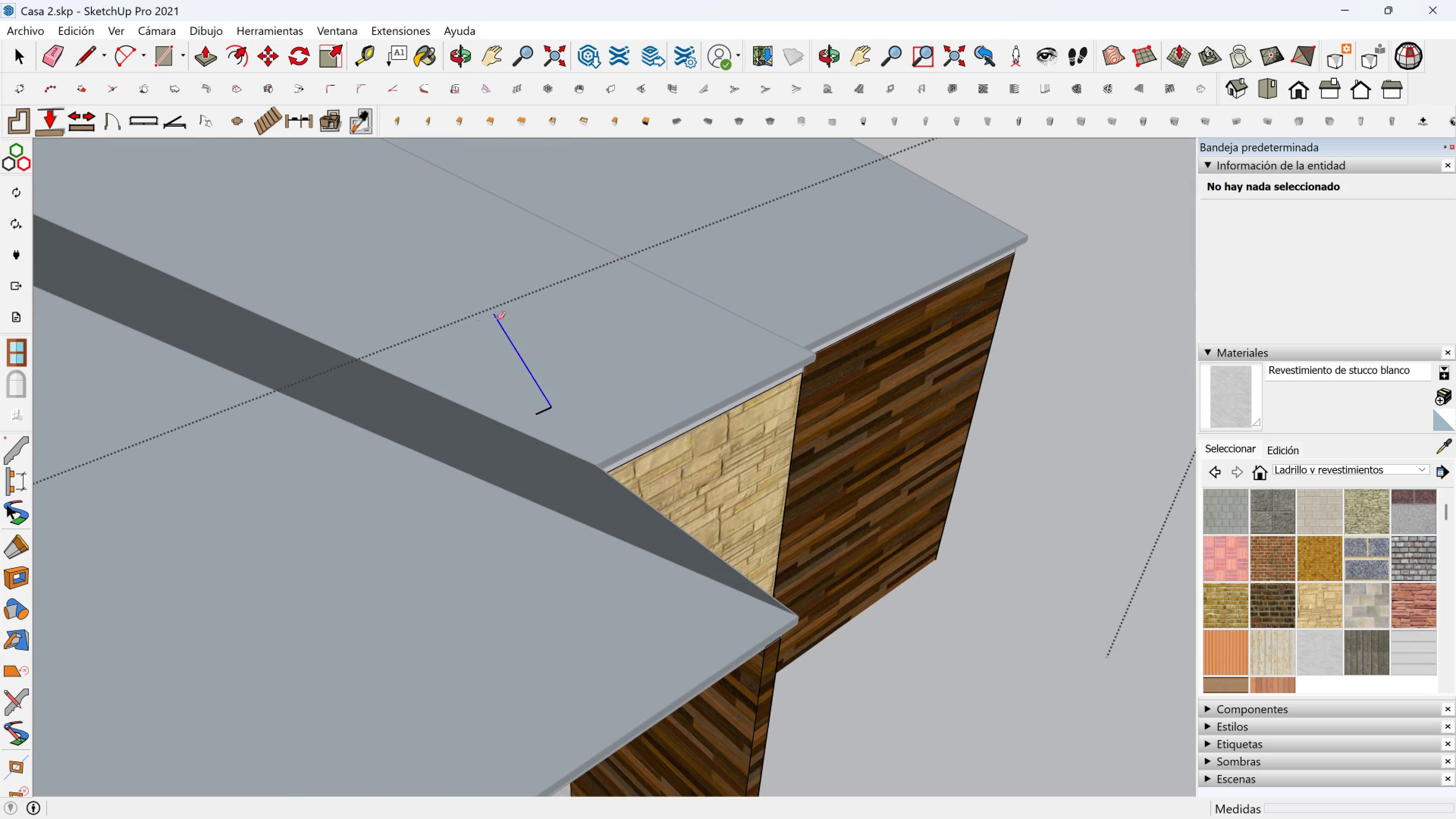 
double_click([497, 318])
 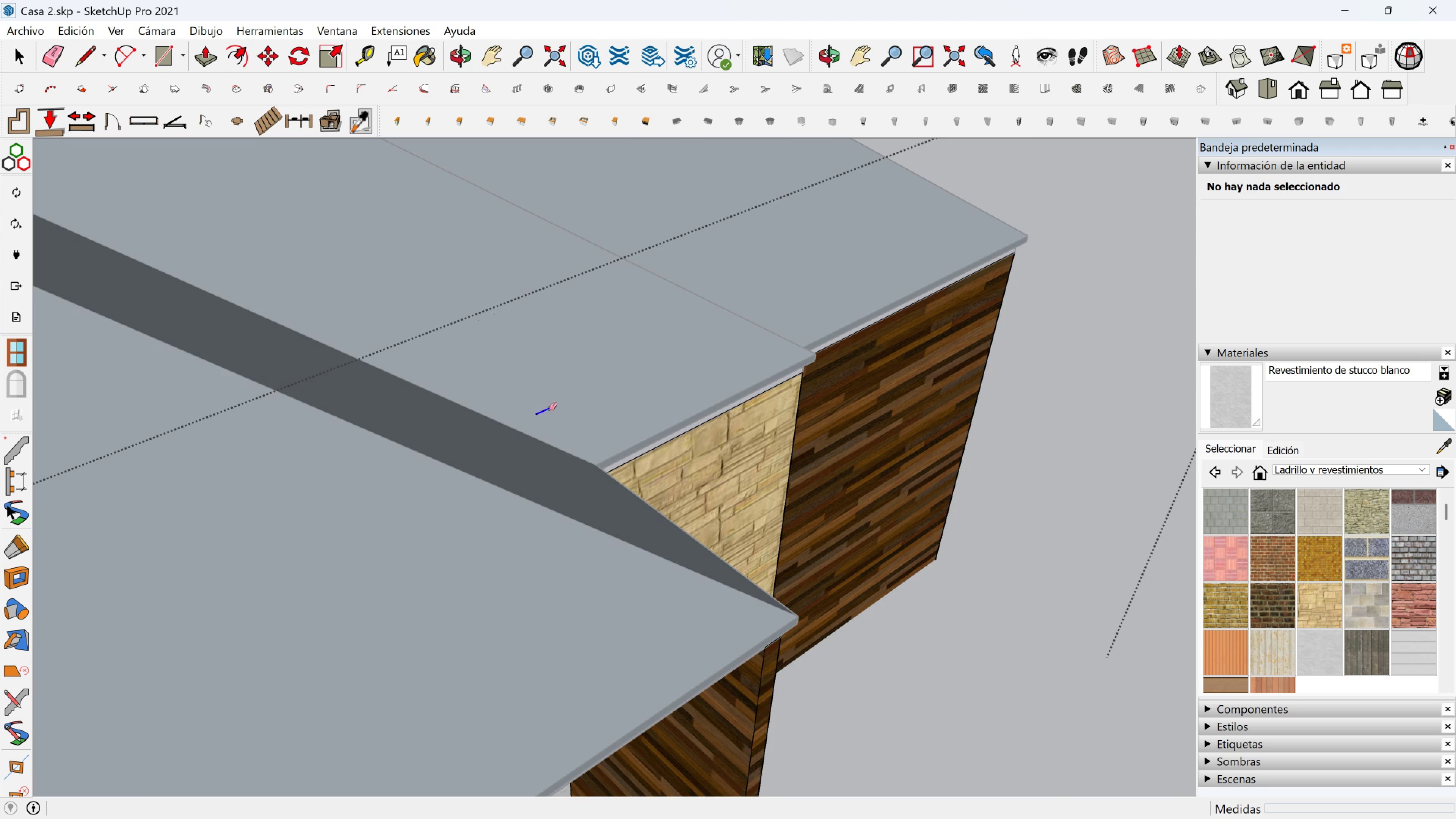 
left_click([549, 409])
 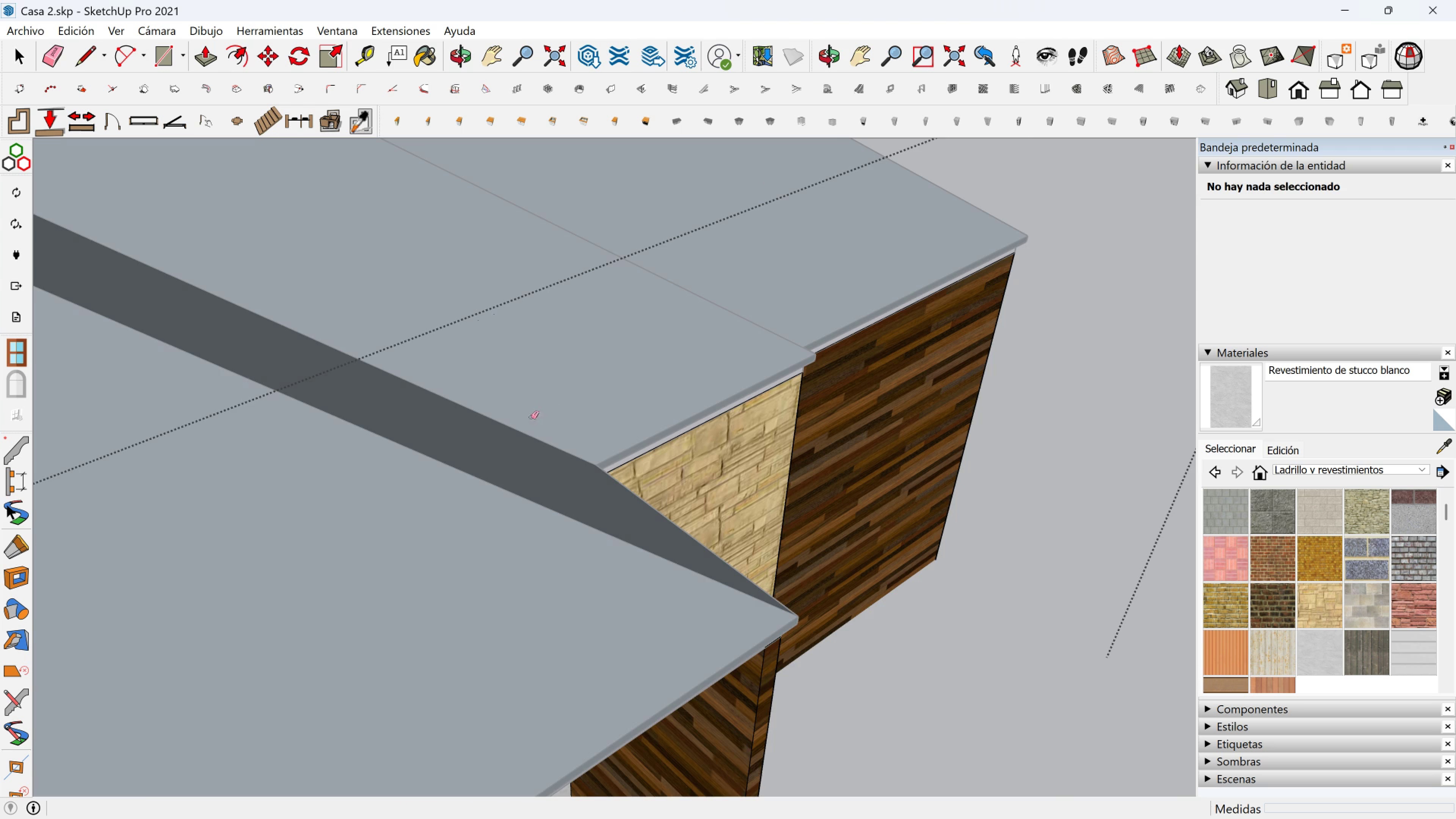 
scroll: coordinate [187, 411], scroll_direction: down, amount: 10.0